 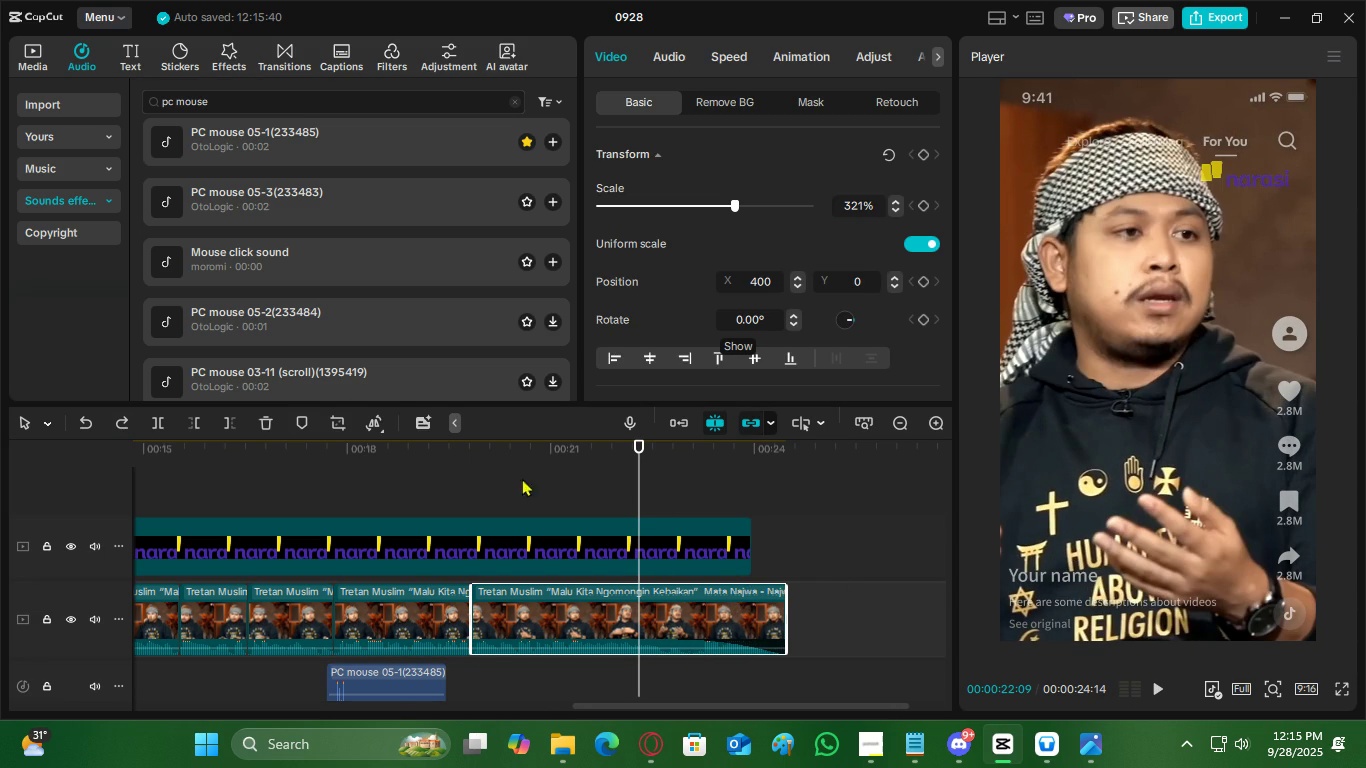 
left_click([179, 50])
 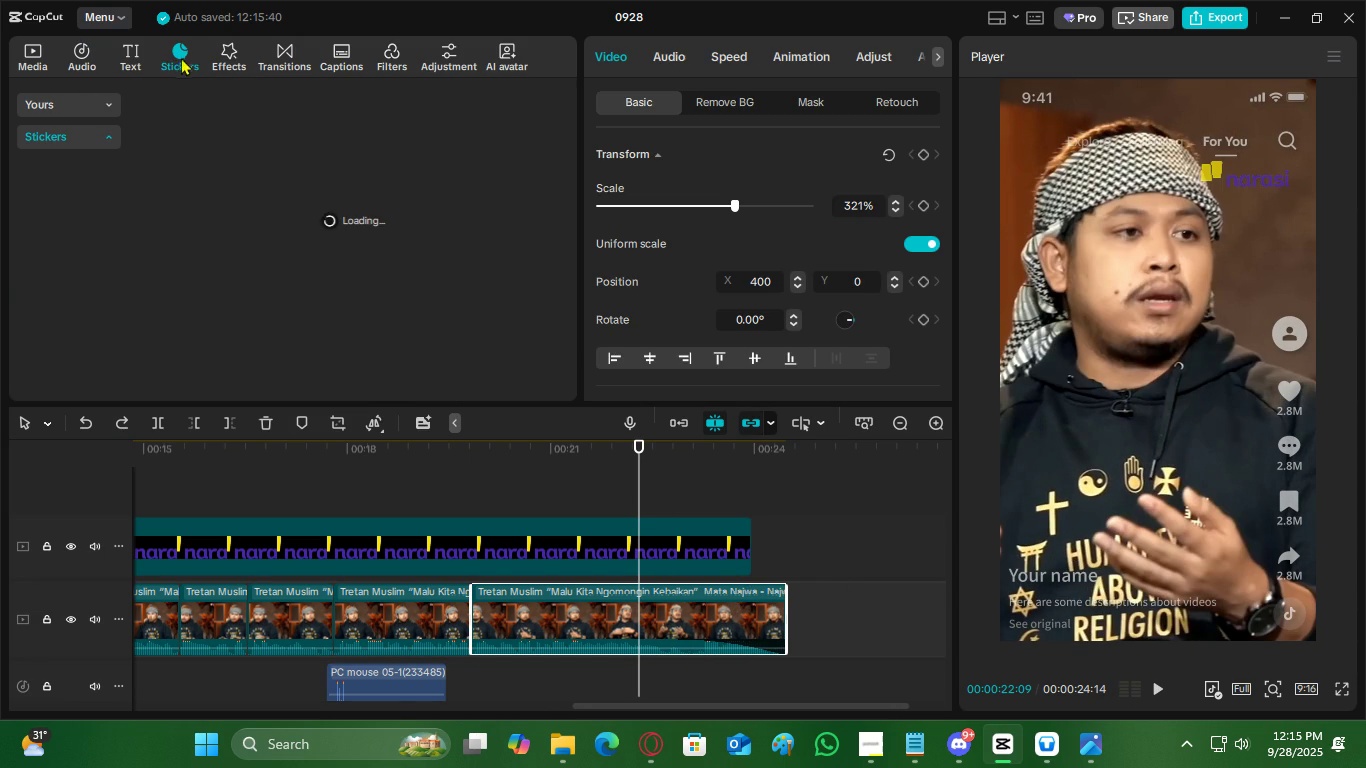 
mouse_move([156, 76])
 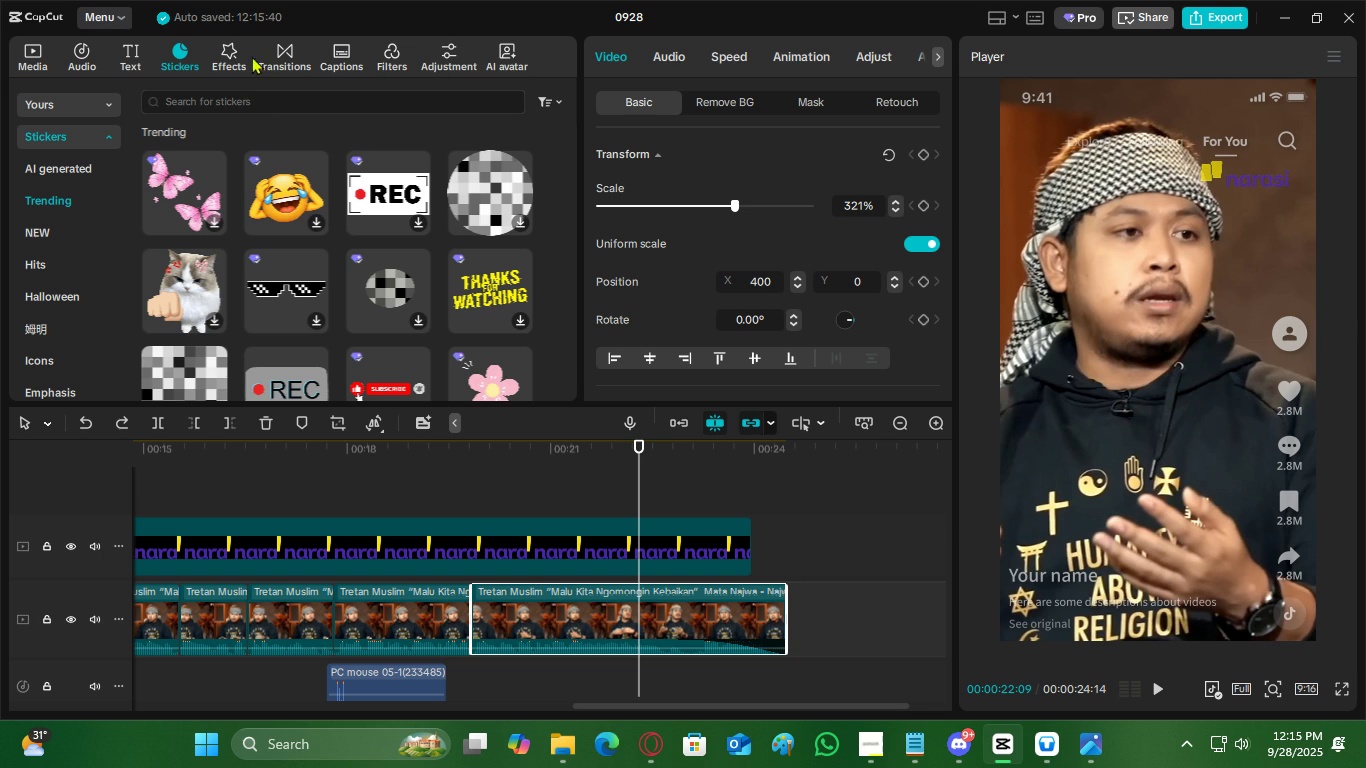 
left_click([223, 46])
 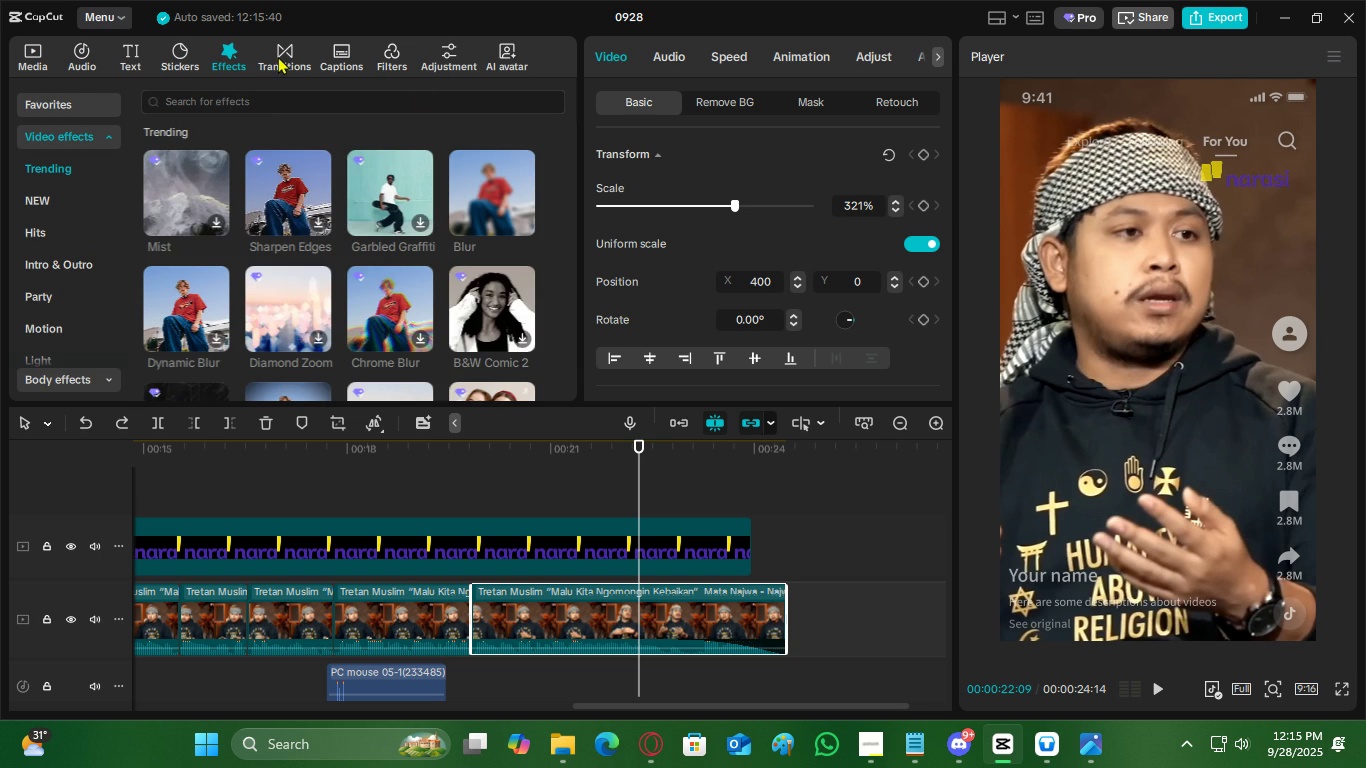 
left_click([278, 94])
 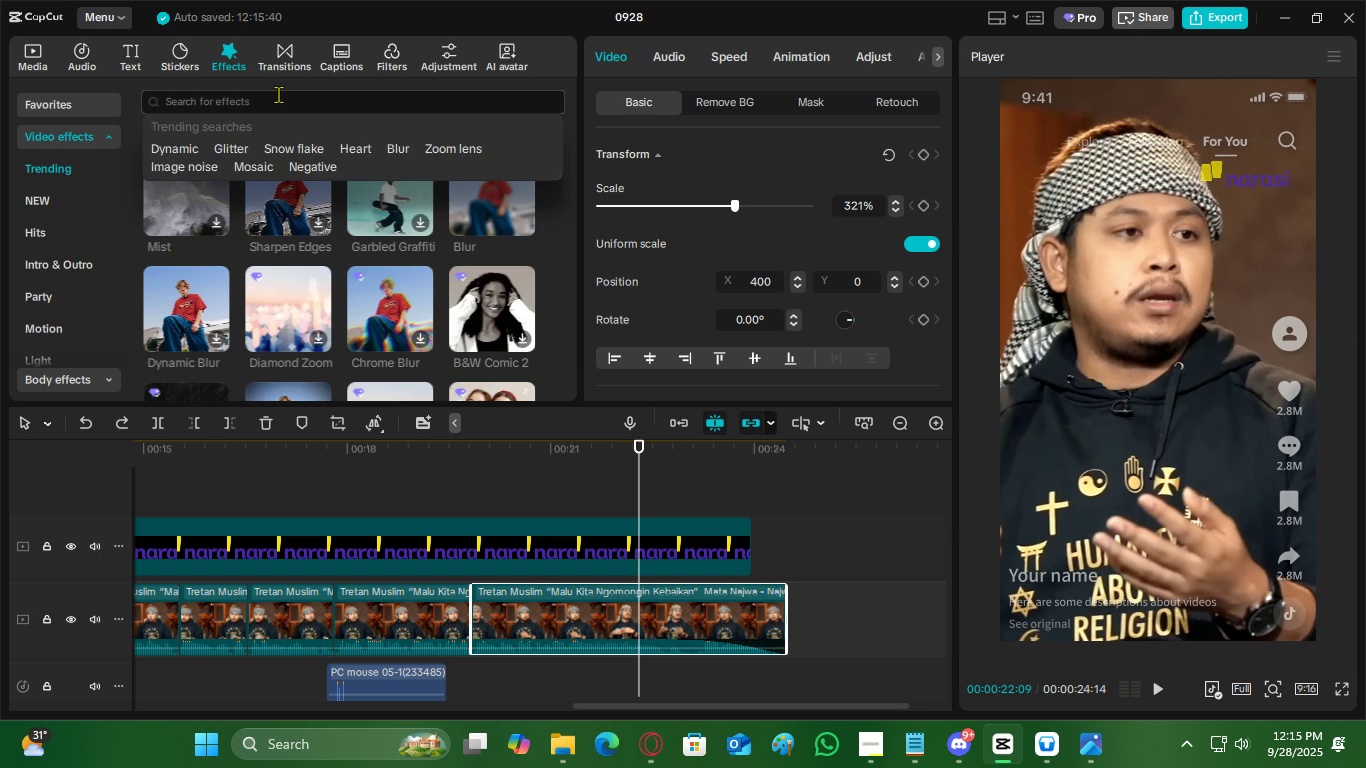 
type(blur)
 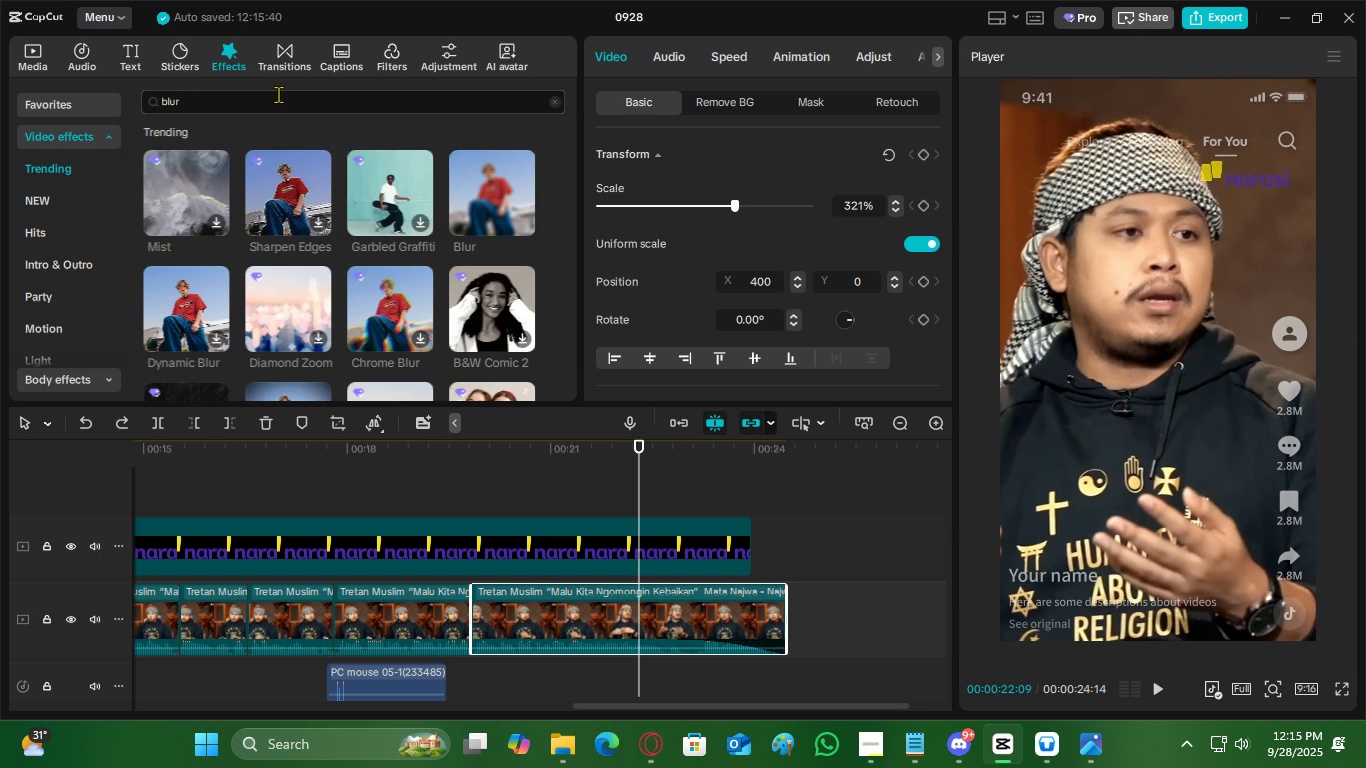 
key(Enter)
 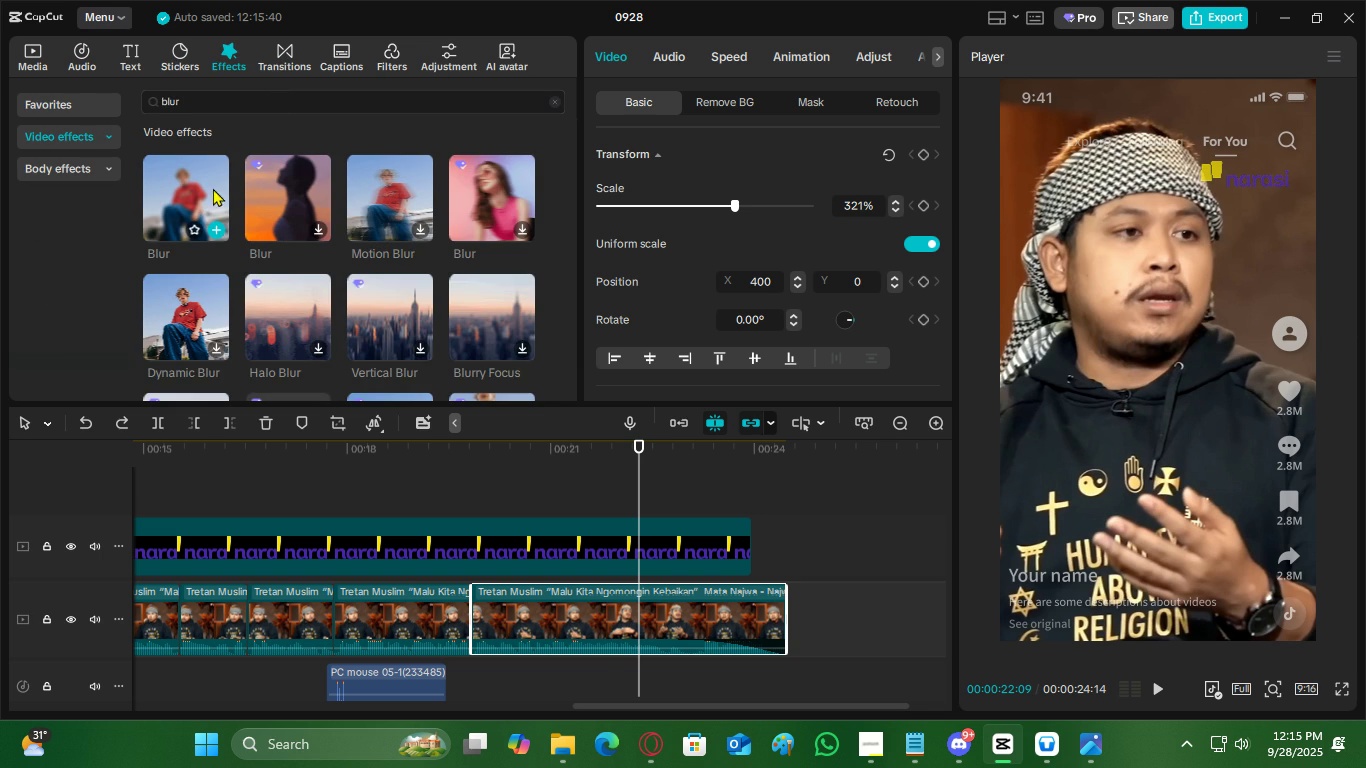 
left_click([216, 234])